 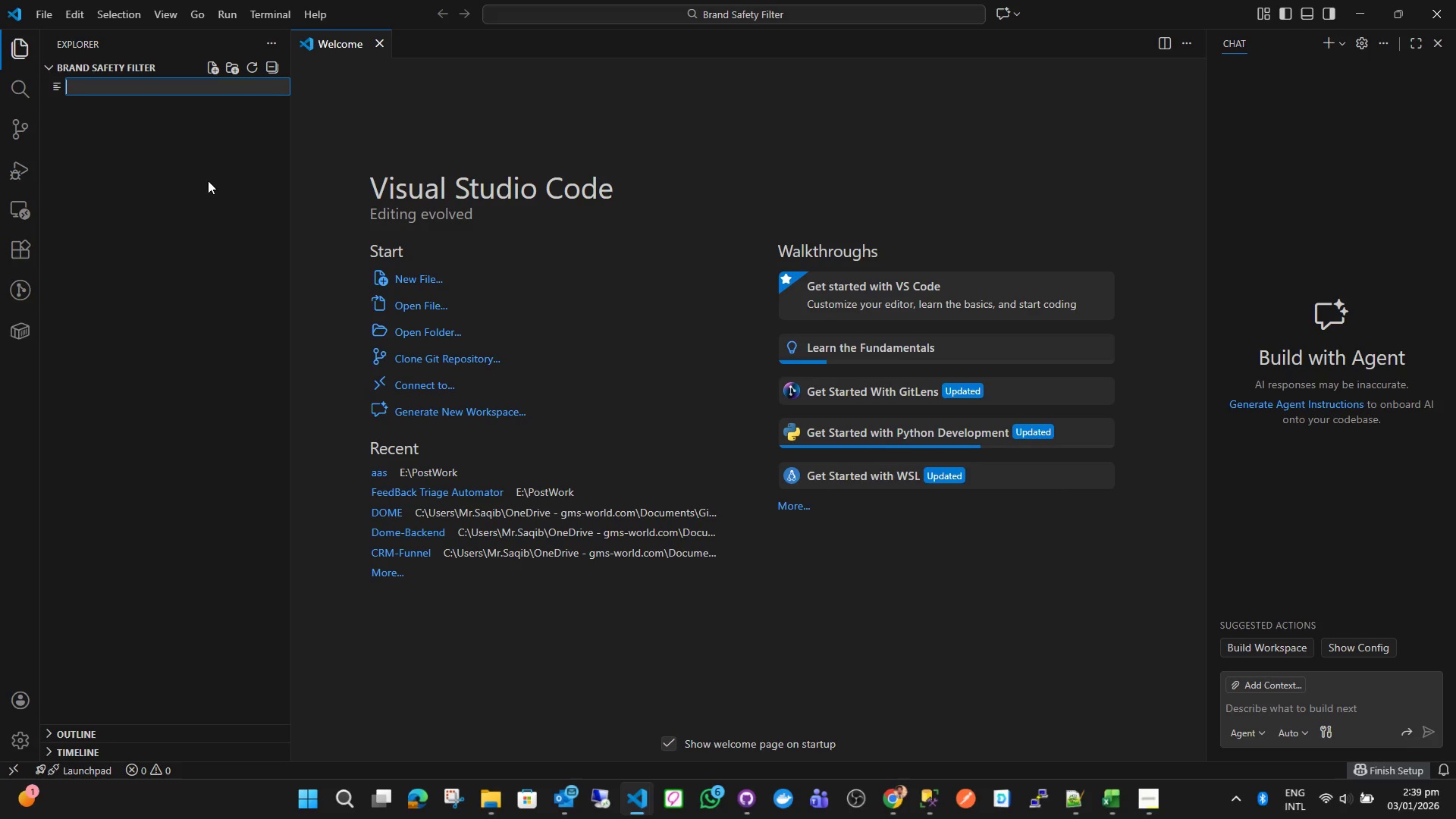 
type(fake)
 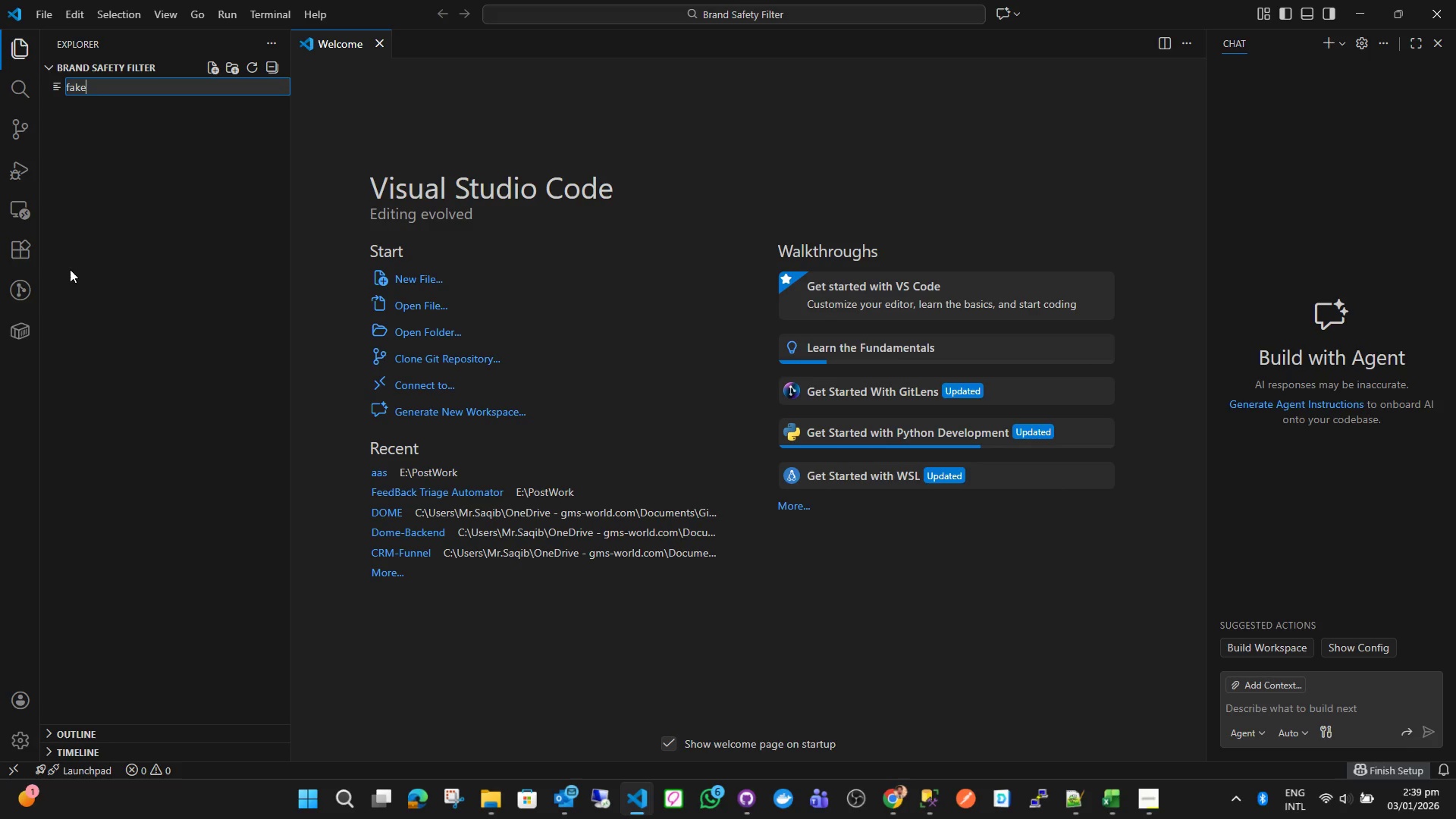 
type(_news_detector.py)
 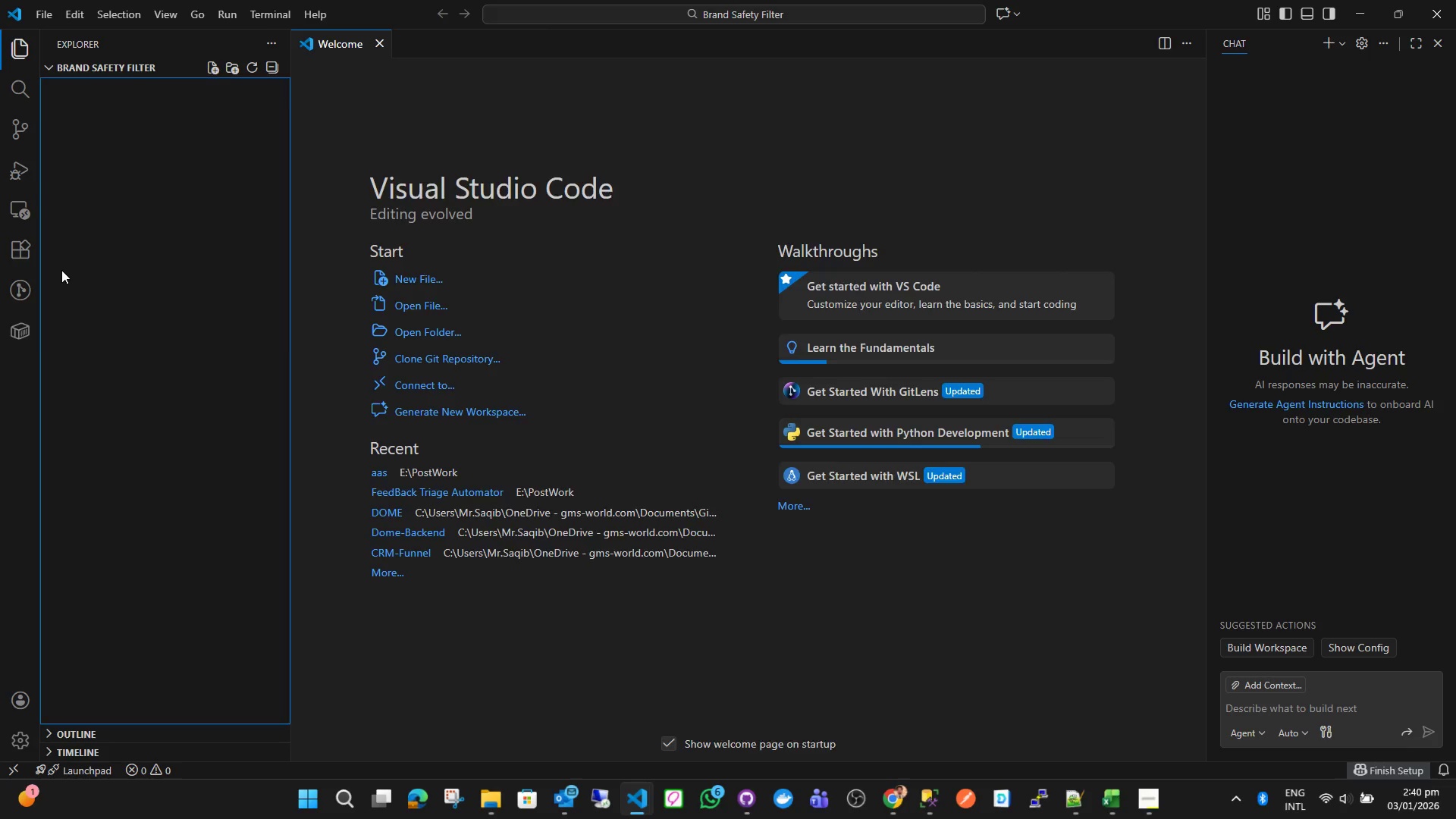 
key(Enter)
 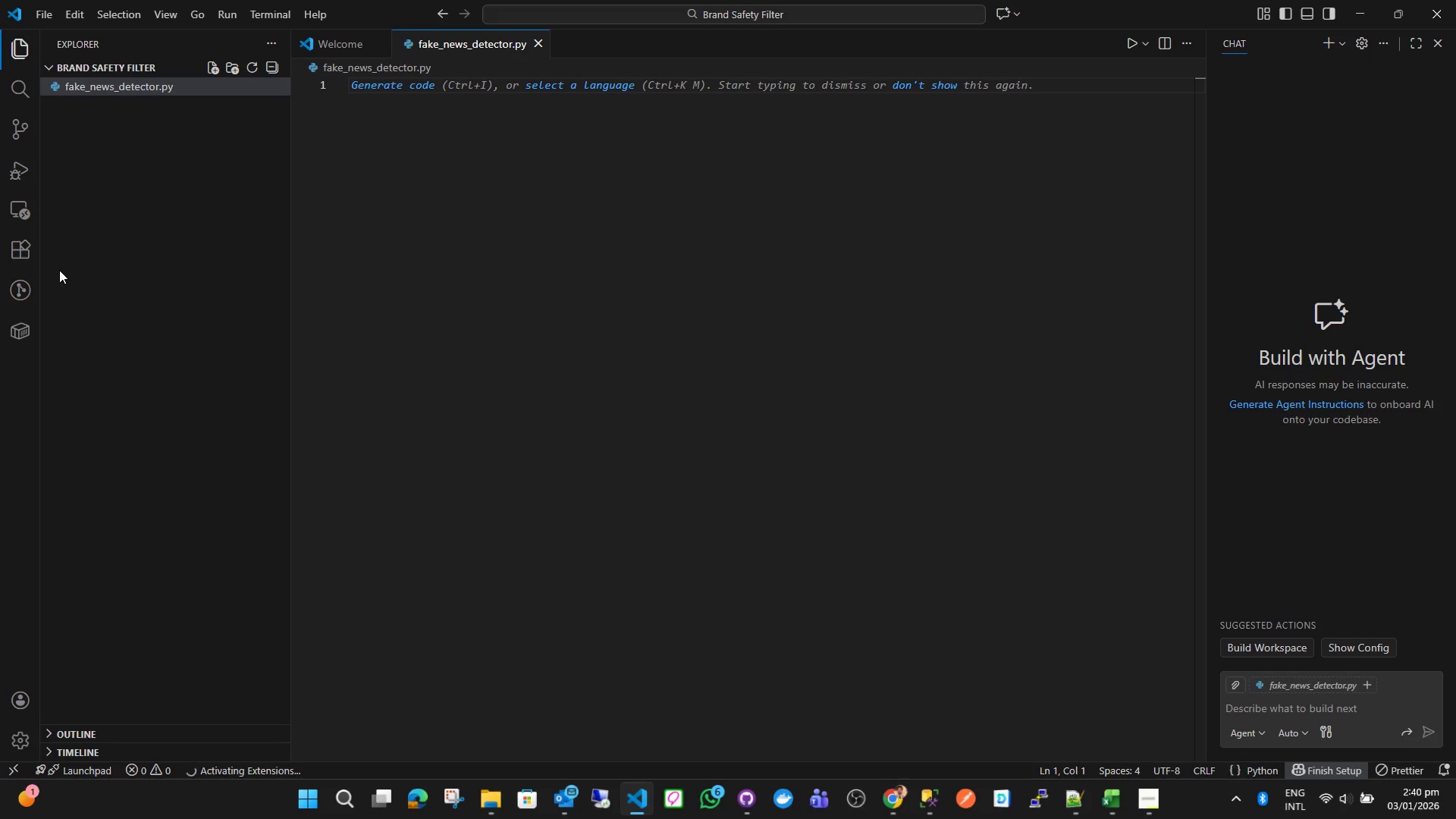 
key(Alt+AltLeft)
 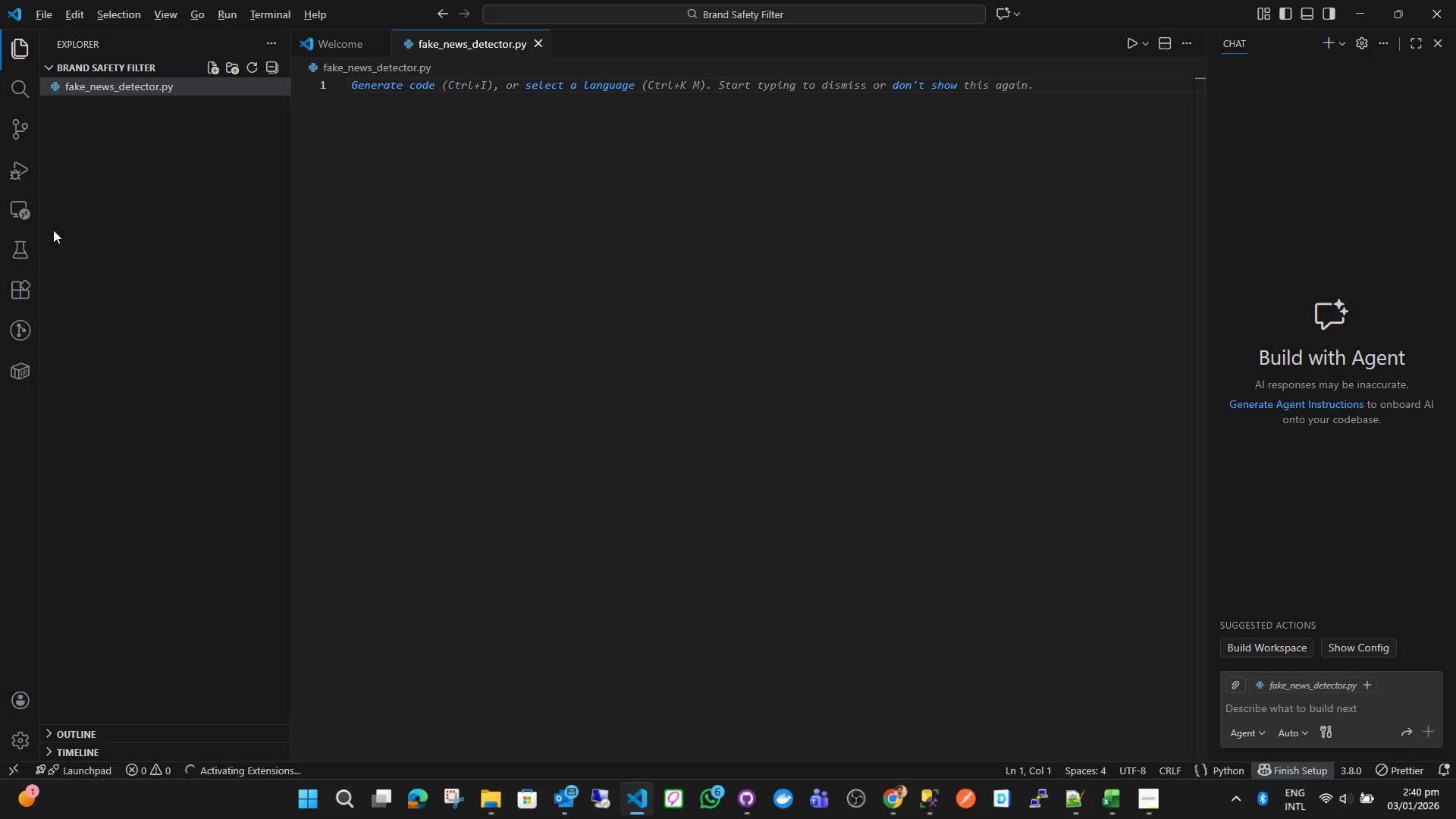 
key(Alt+Tab)